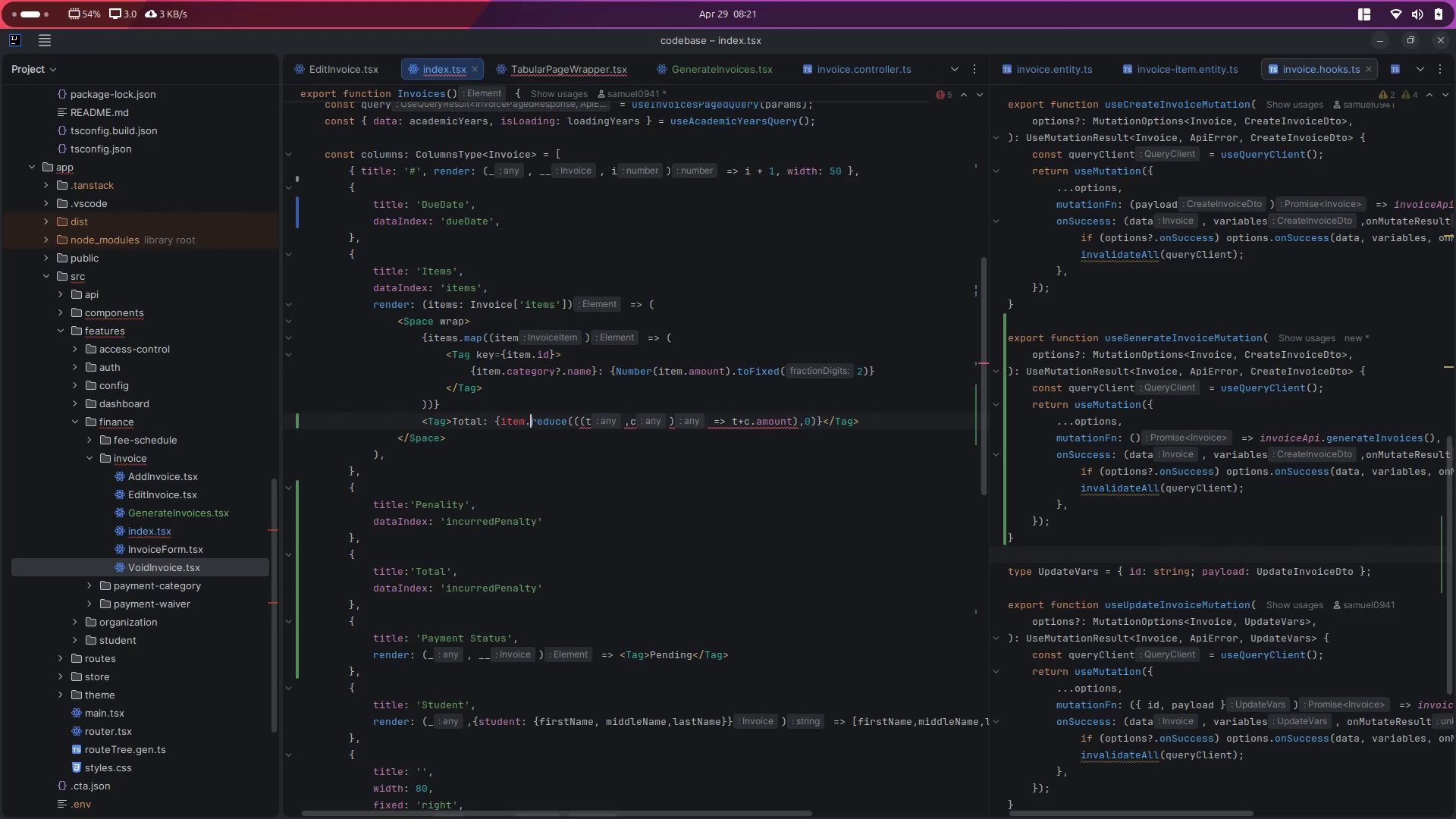 
key(ArrowLeft)
 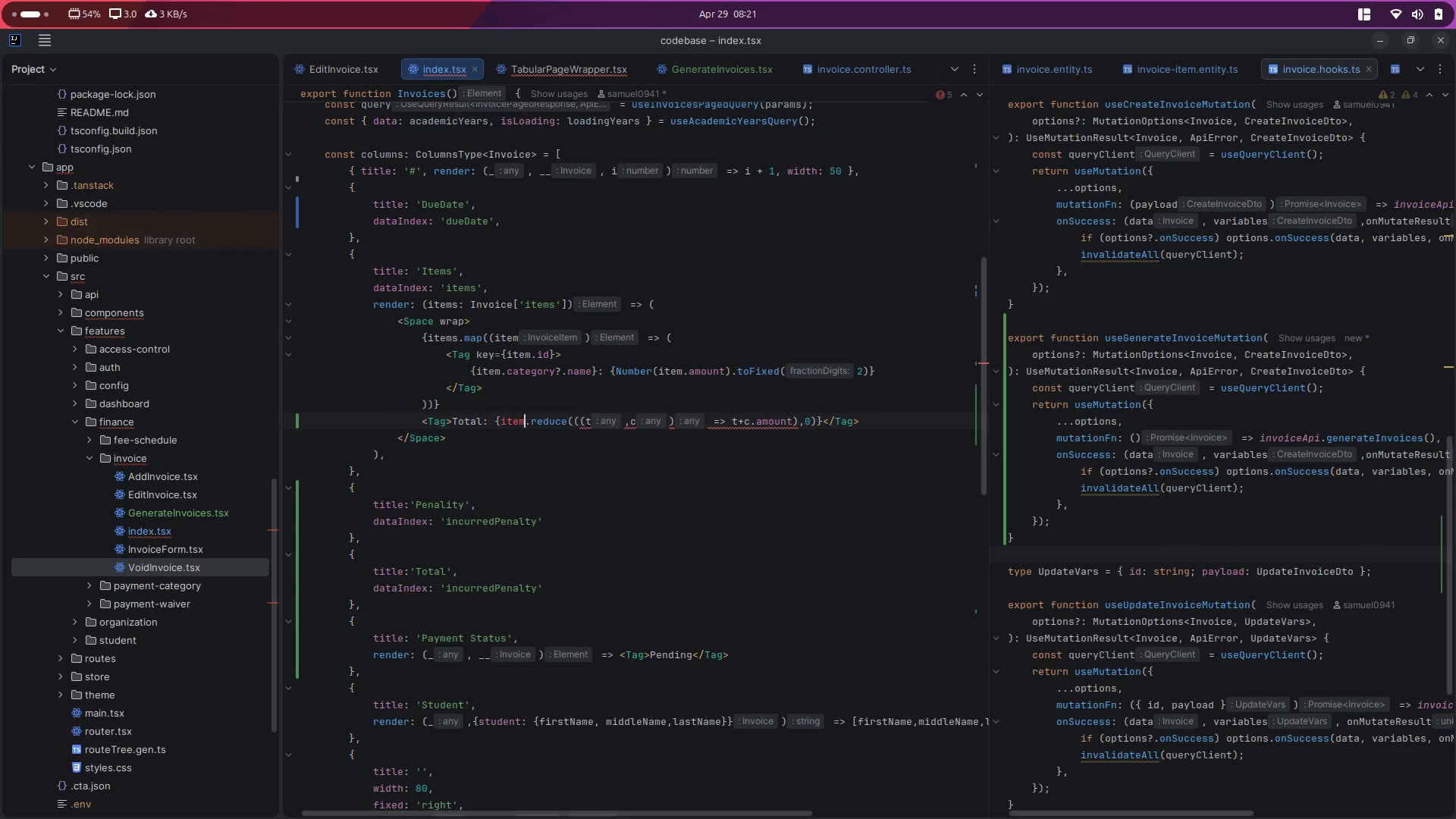 
key(S)
 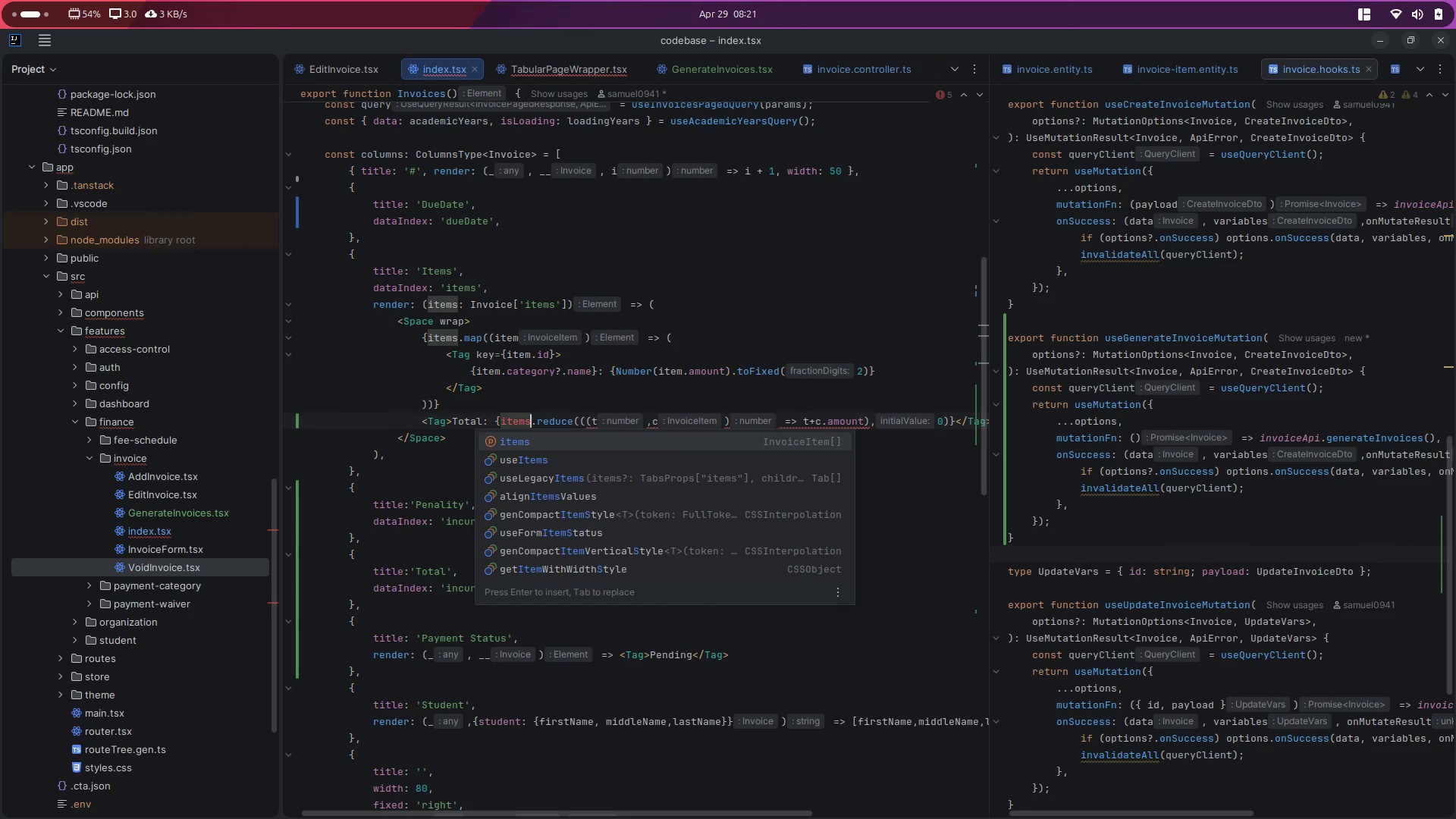 
key(Escape)
 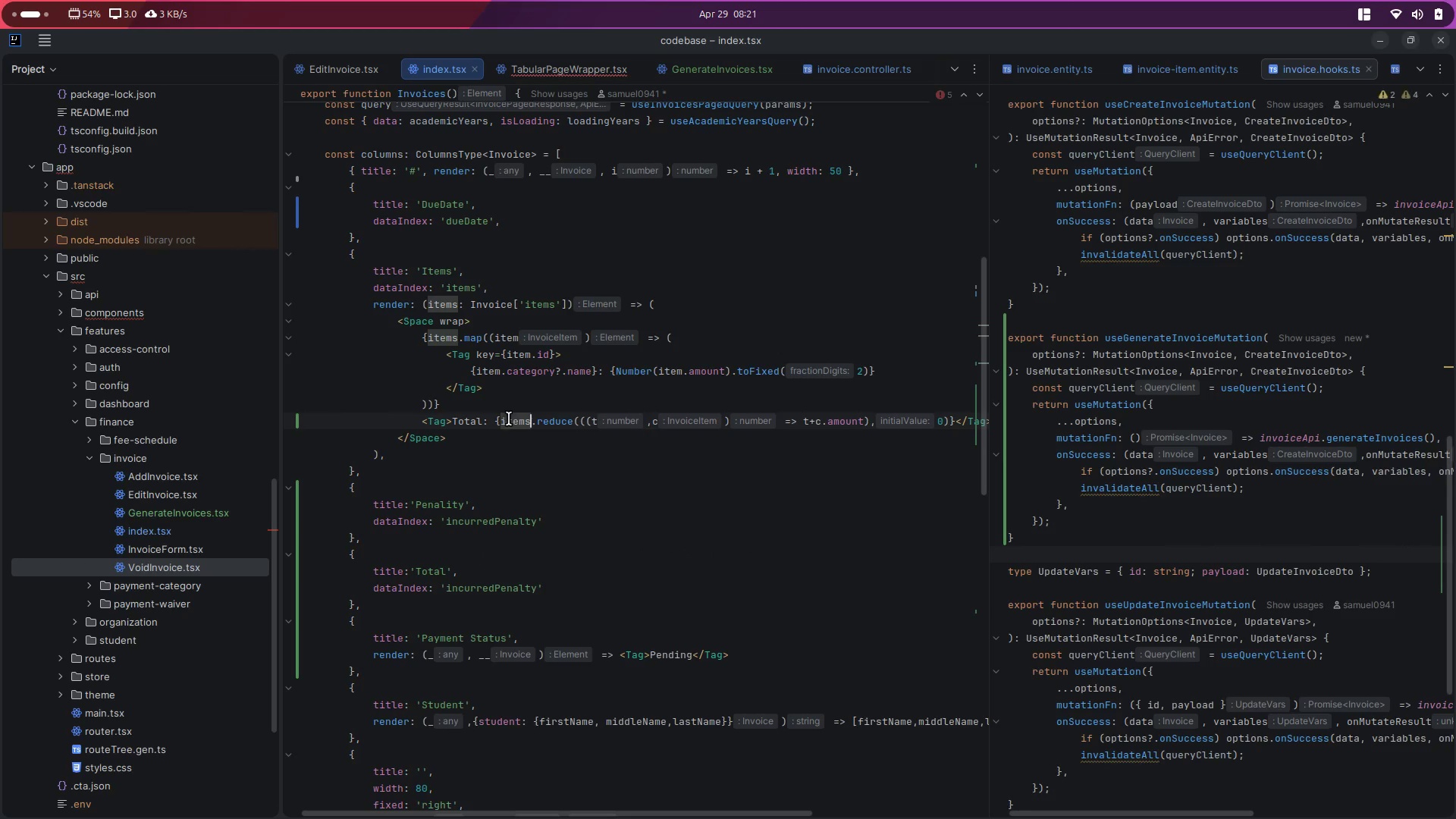 
double_click([509, 419])
 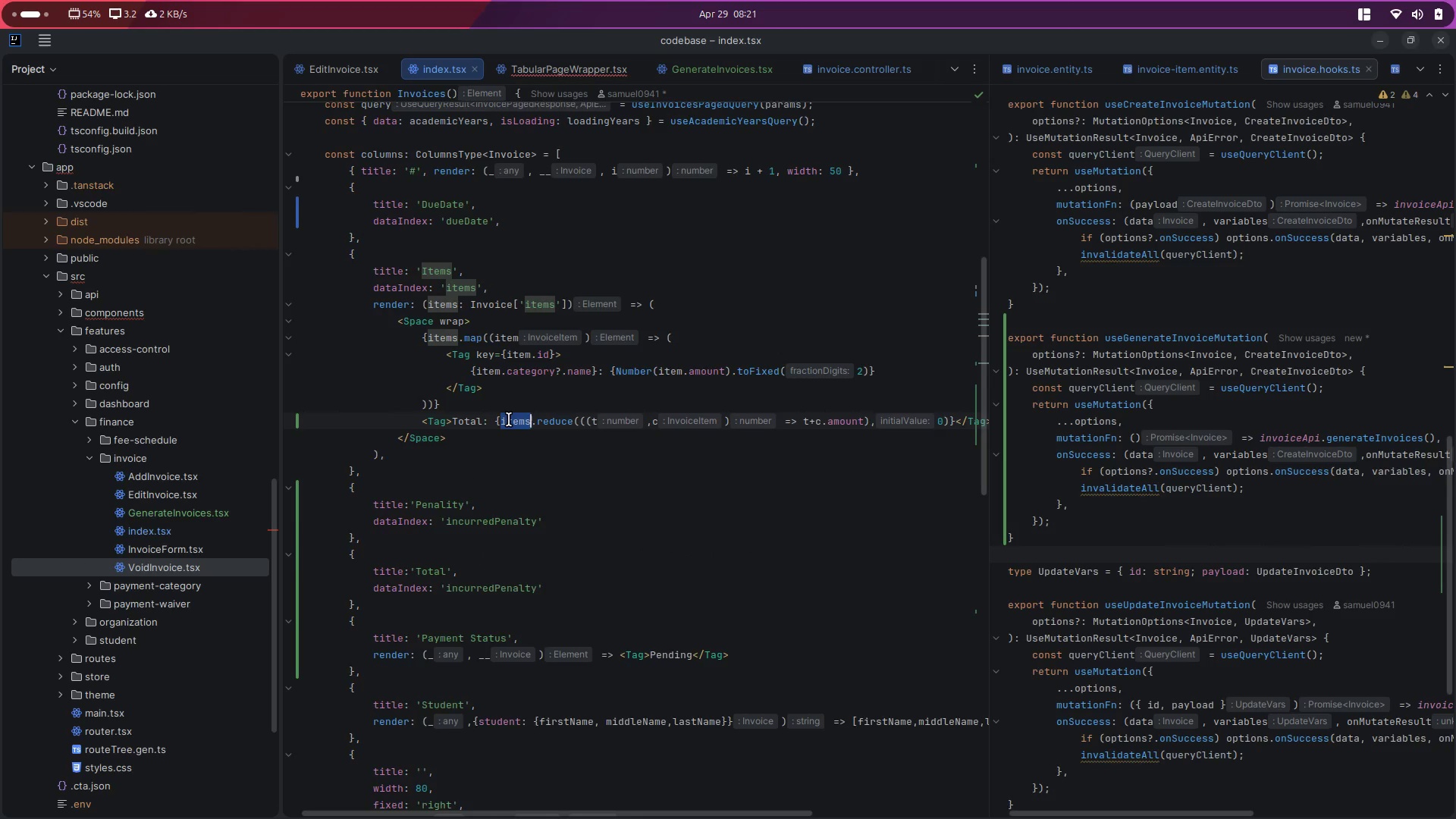 
scroll: coordinate [509, 419], scroll_direction: down, amount: 4.0
 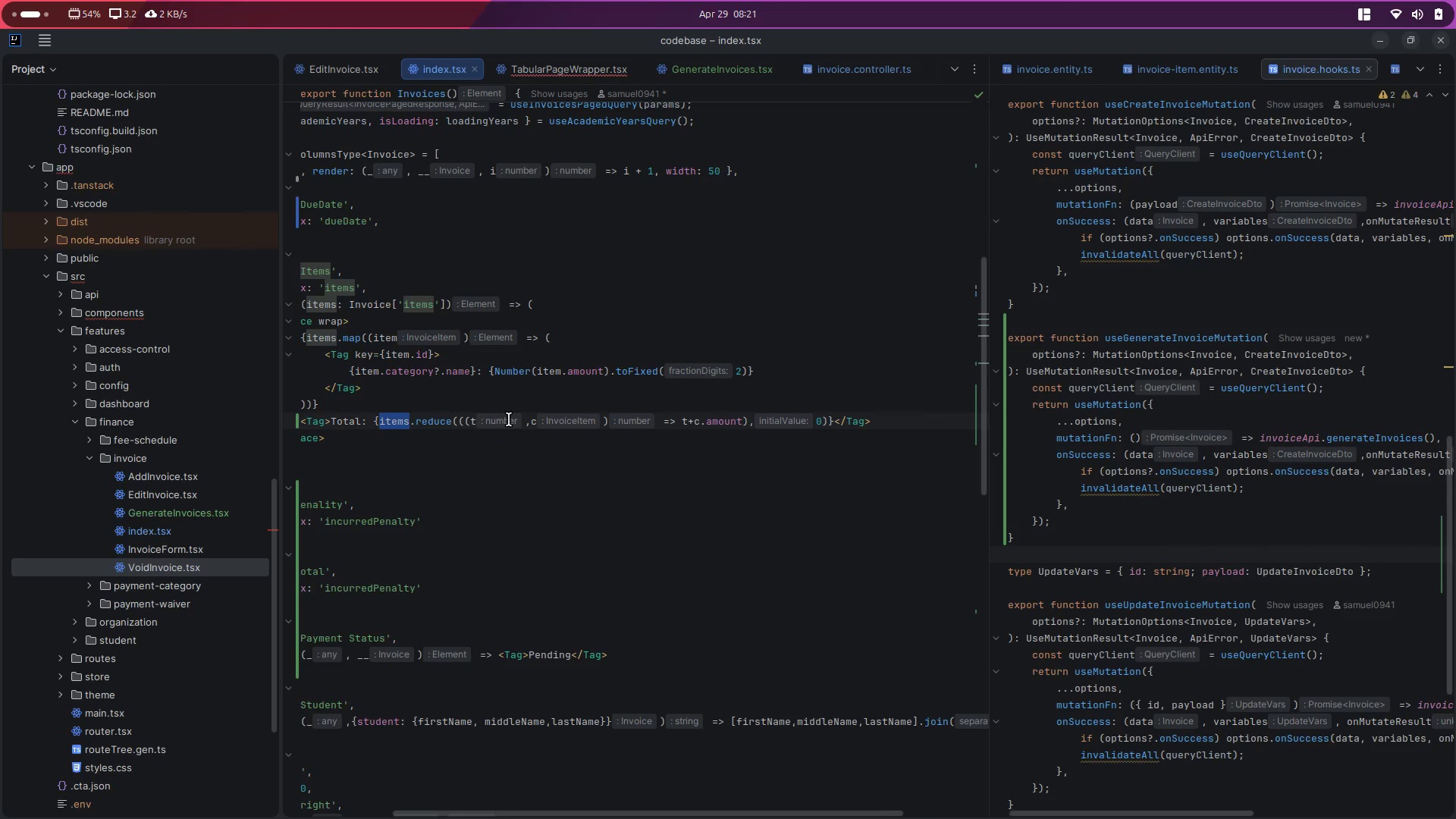 
scroll: coordinate [509, 419], scroll_direction: up, amount: 11.0
 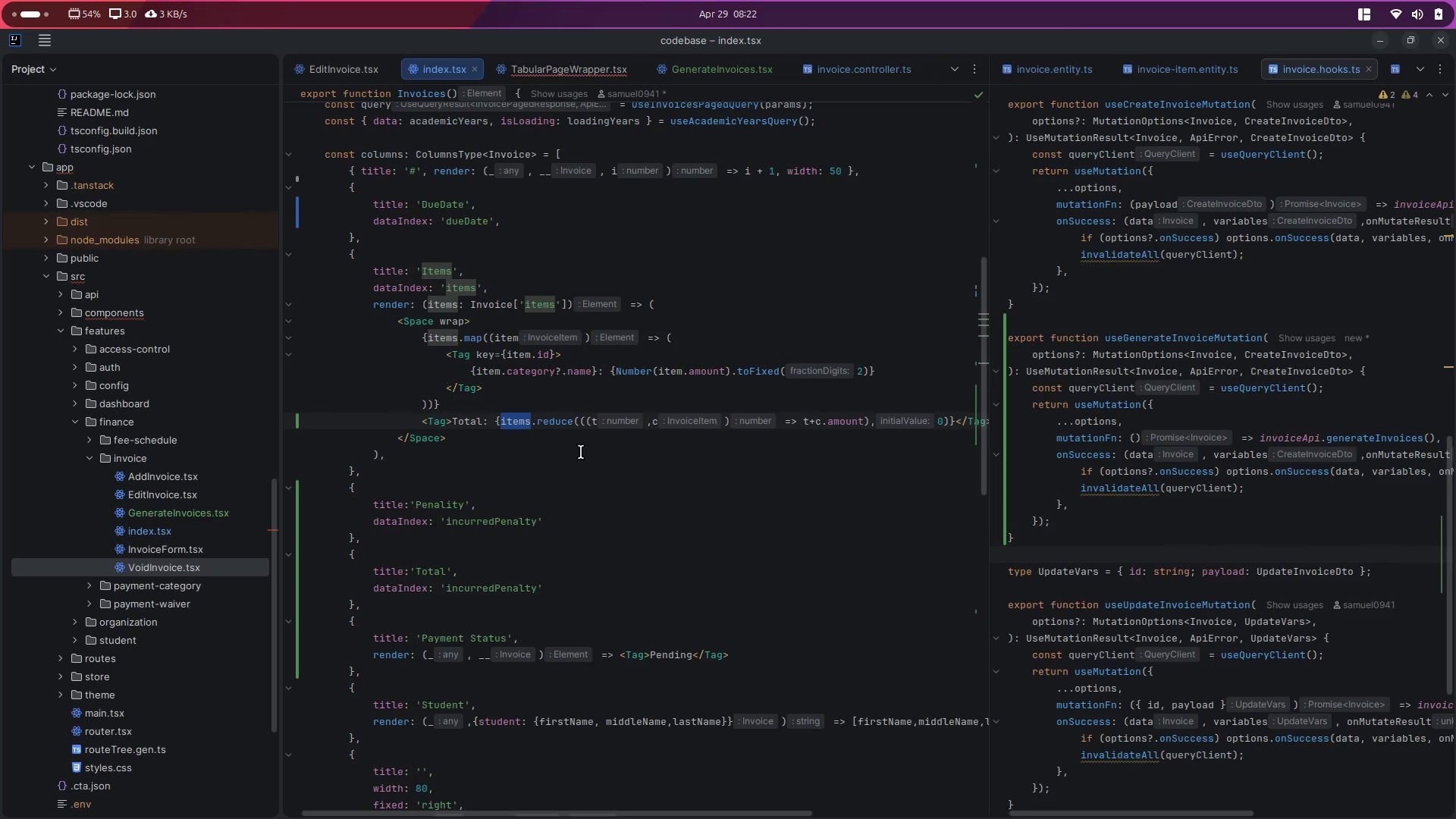 
wait(14.62)
 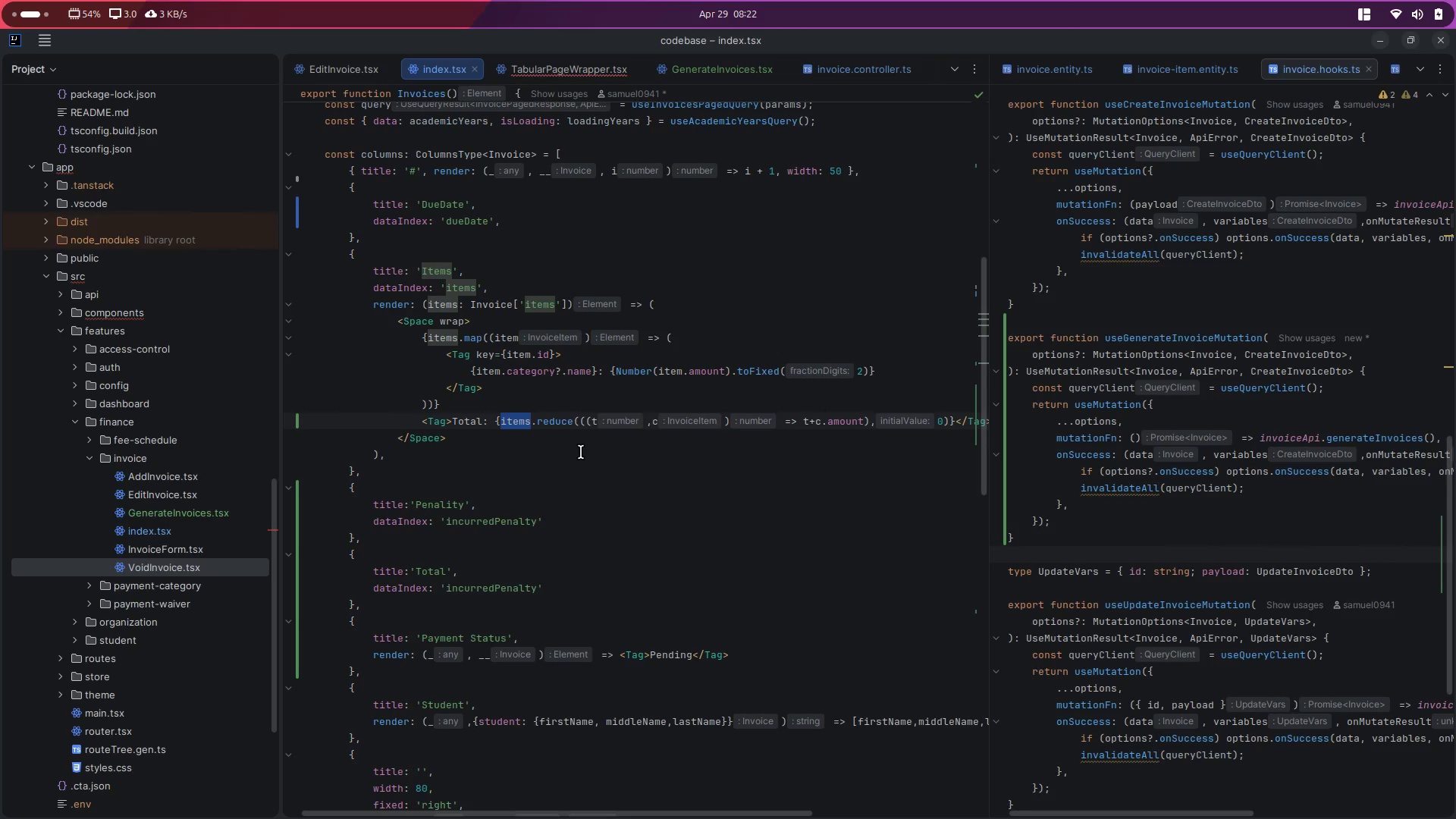 
scroll: coordinate [495, 494], scroll_direction: down, amount: 3.0
 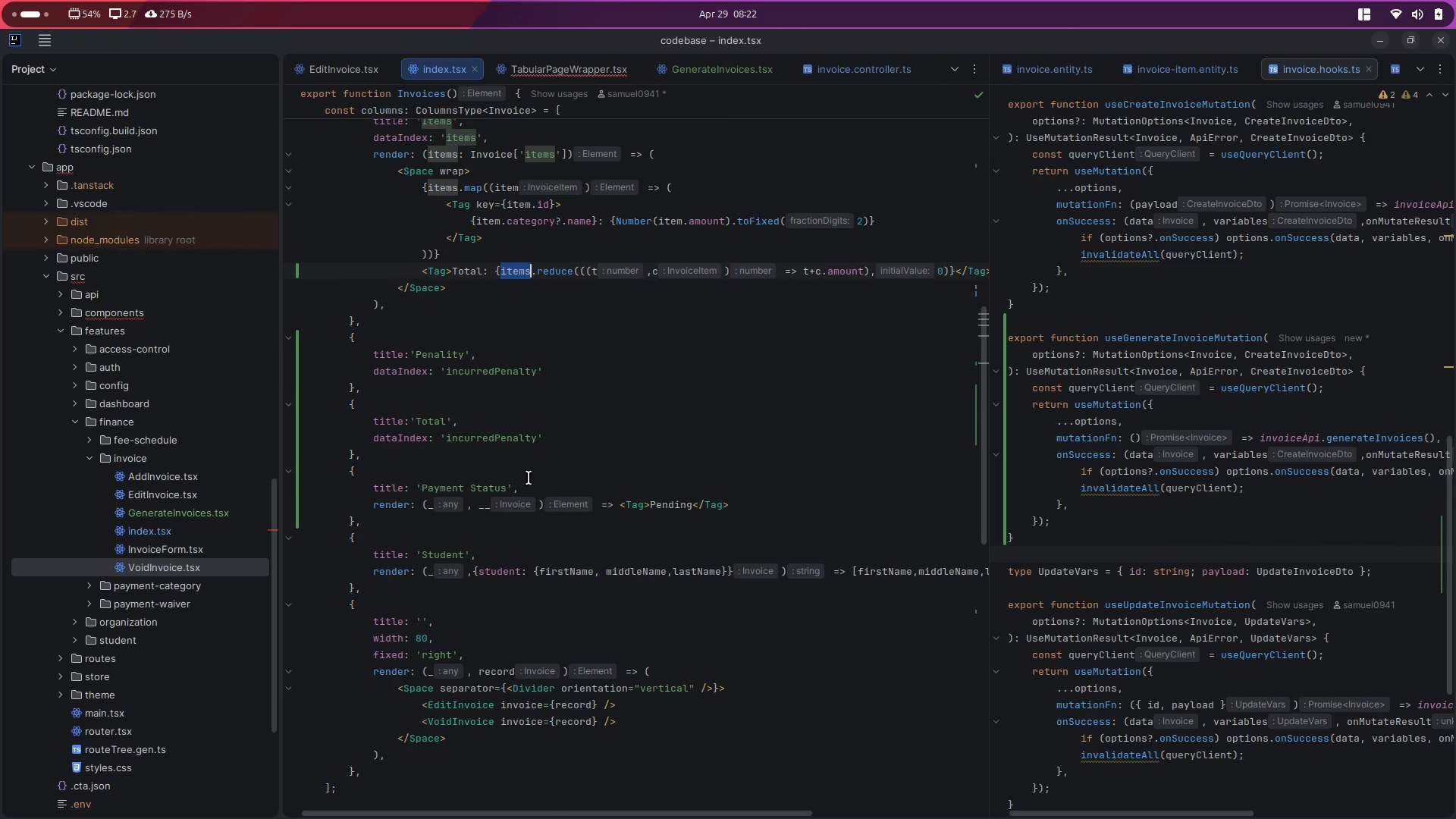 
left_click([543, 460])
 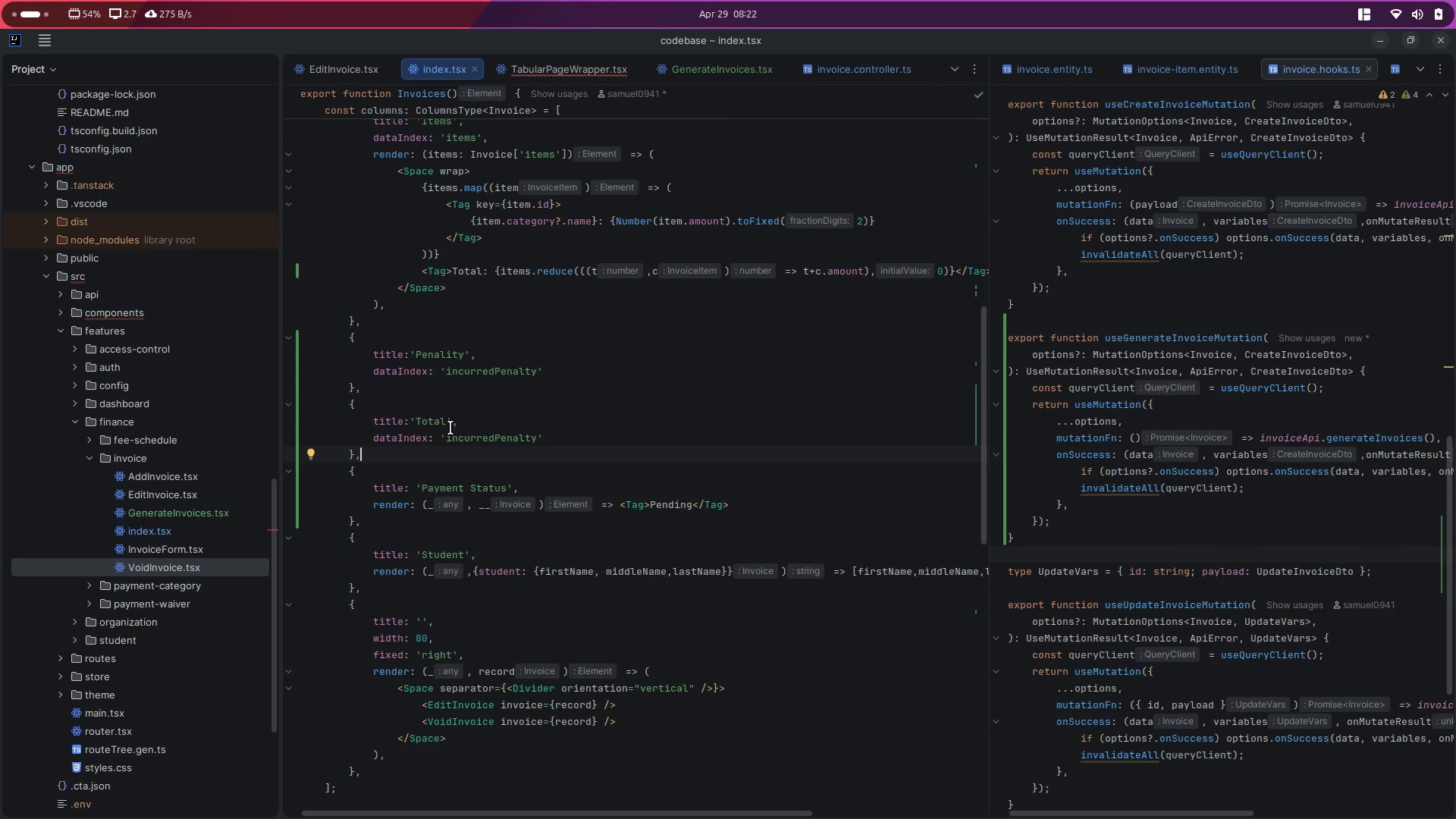 
key(Alt+AltLeft)
 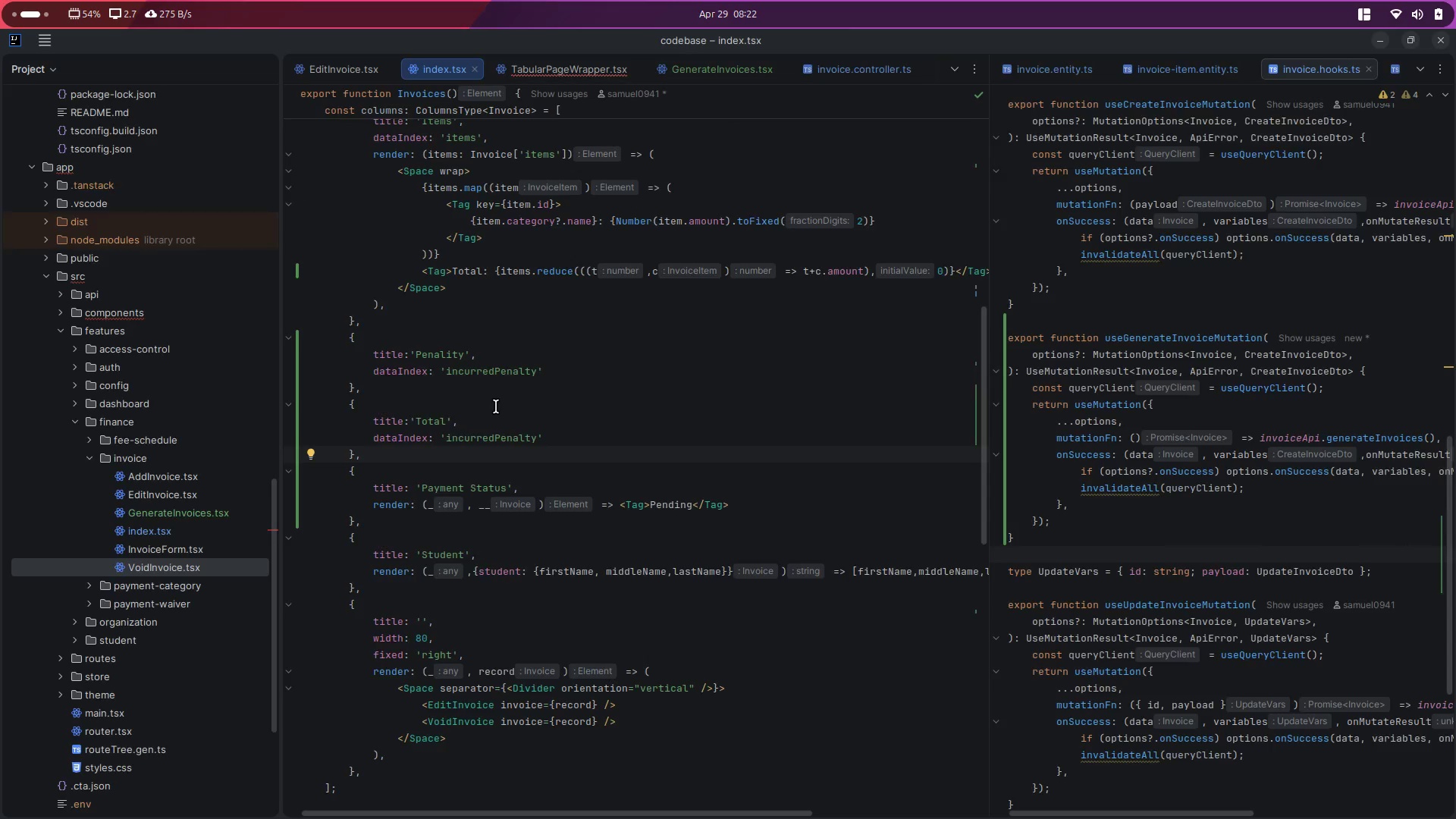 
key(Alt+Tab)